 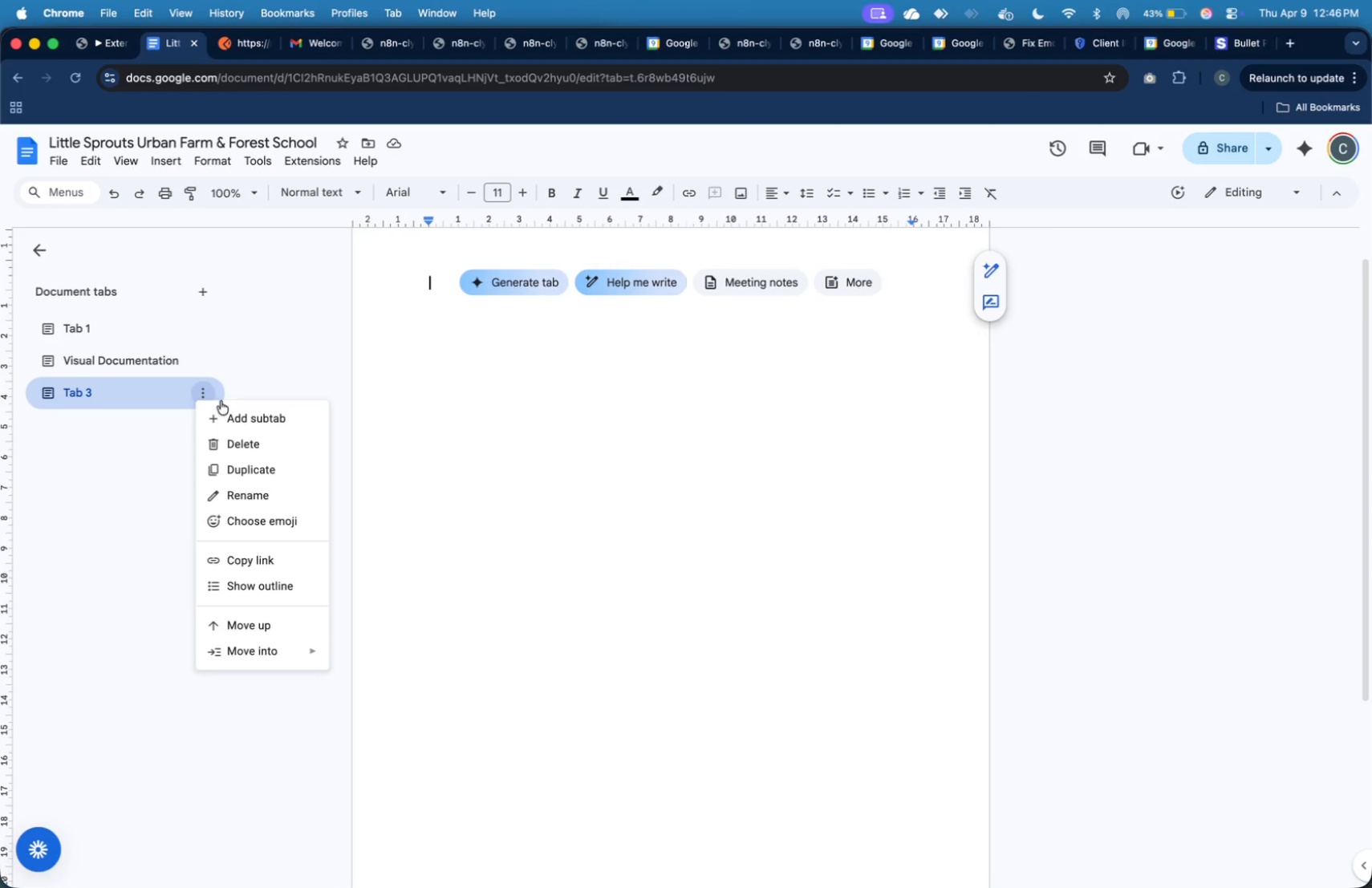 
left_click([274, 485])
 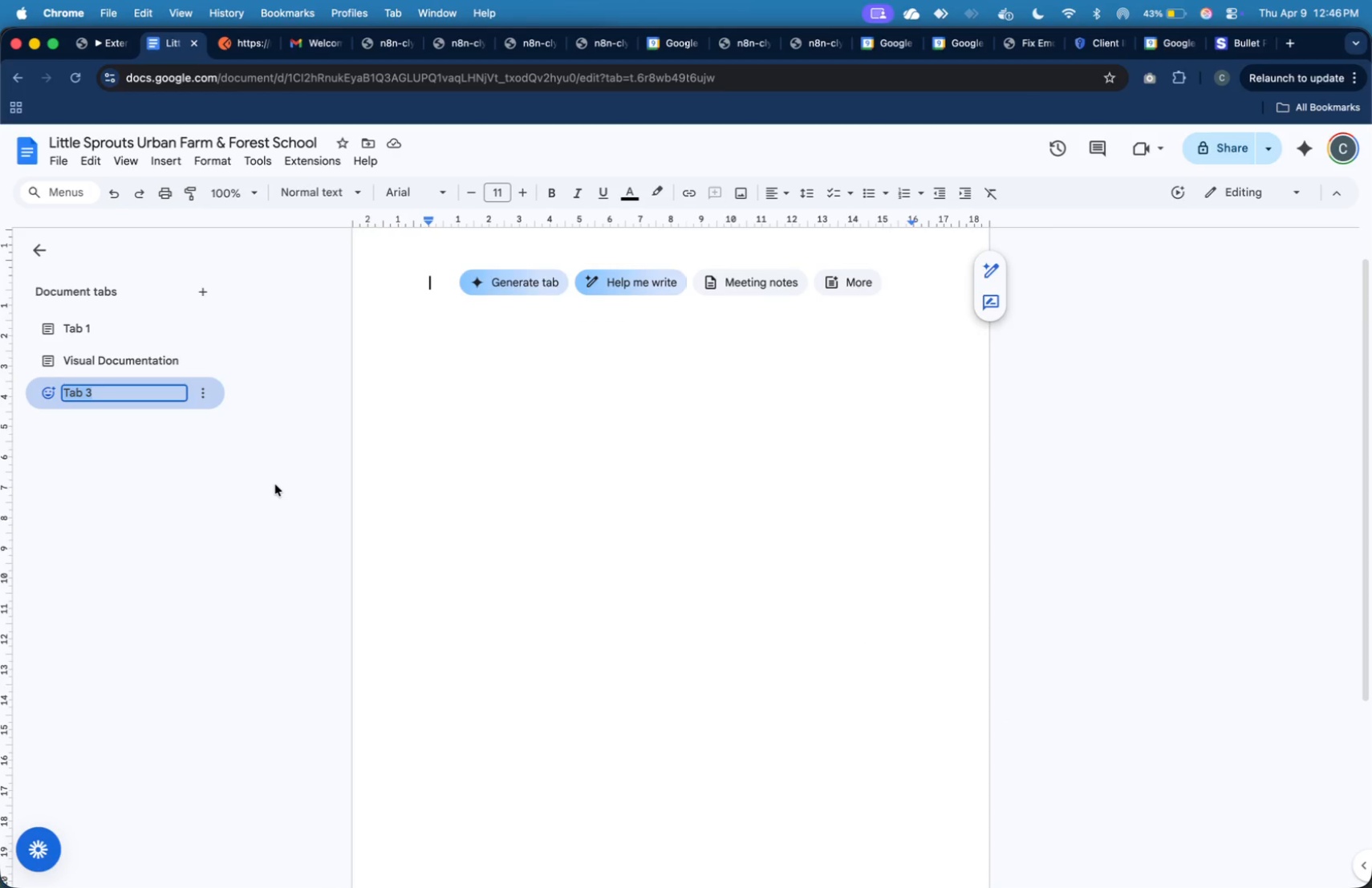 
type(Testing Log)
 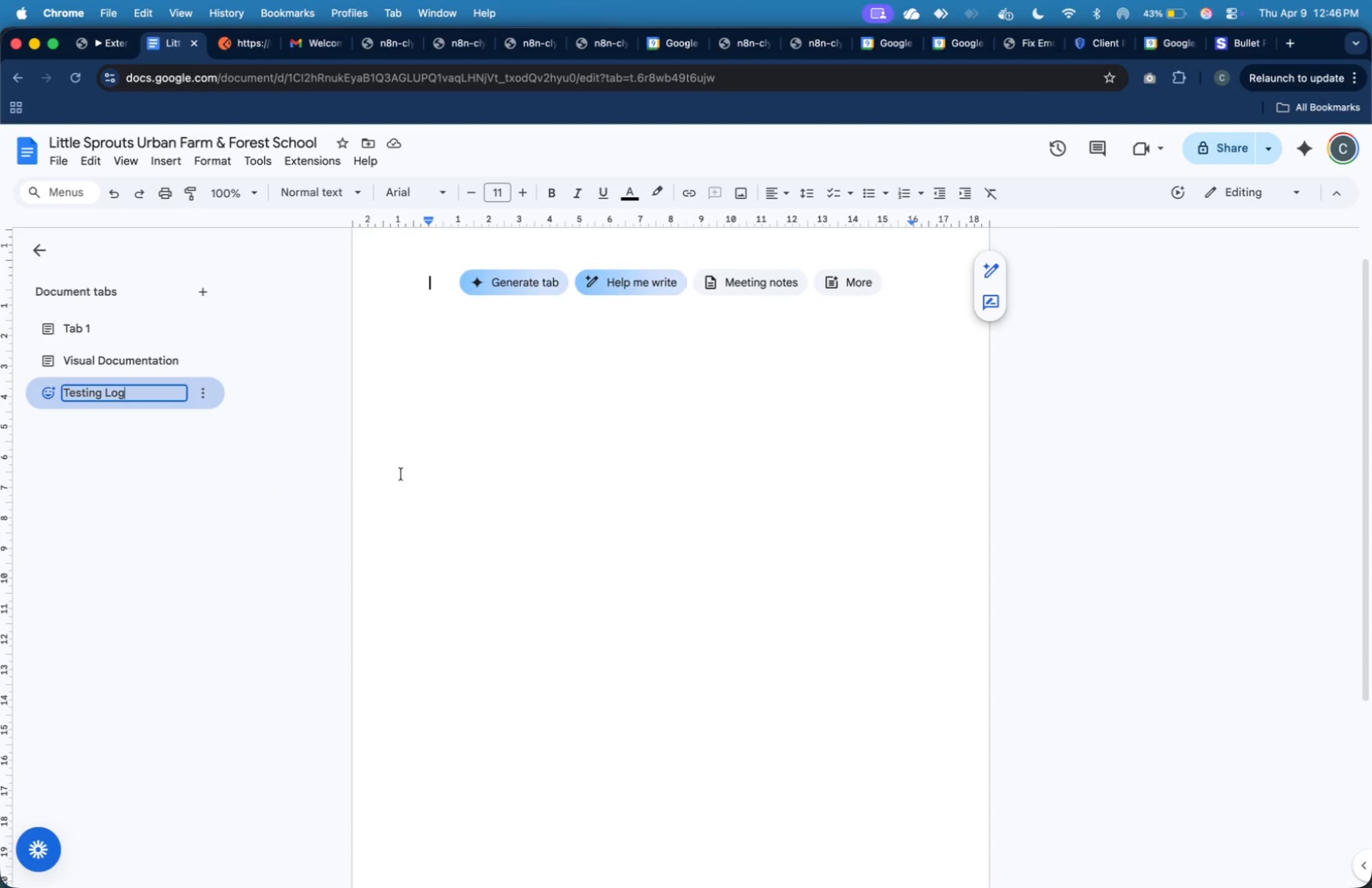 
left_click([554, 488])
 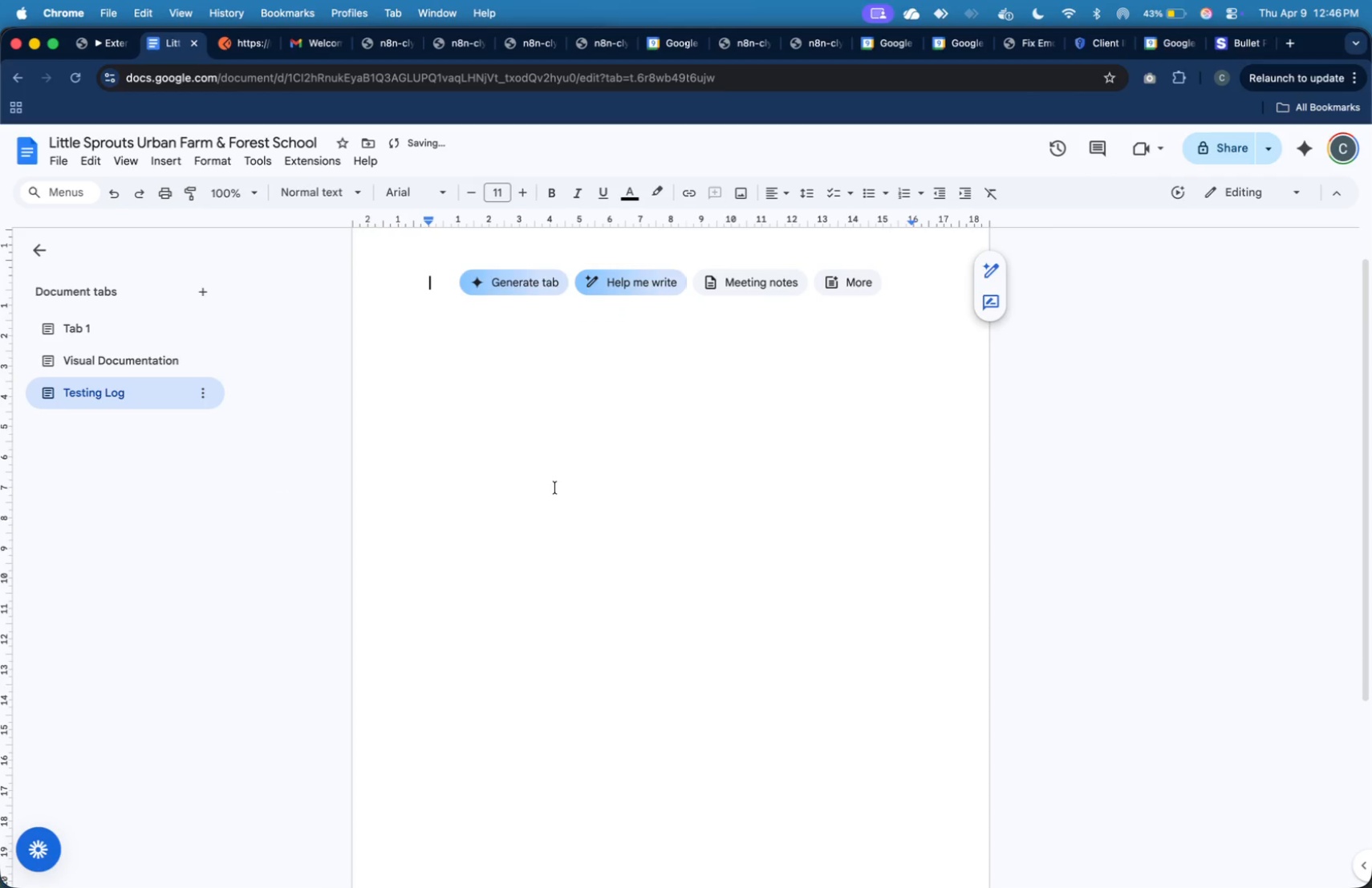 
type(Input)
key(Backspace)
key(Backspace)
key(Backspace)
key(Backspace)
key(Backspace)
 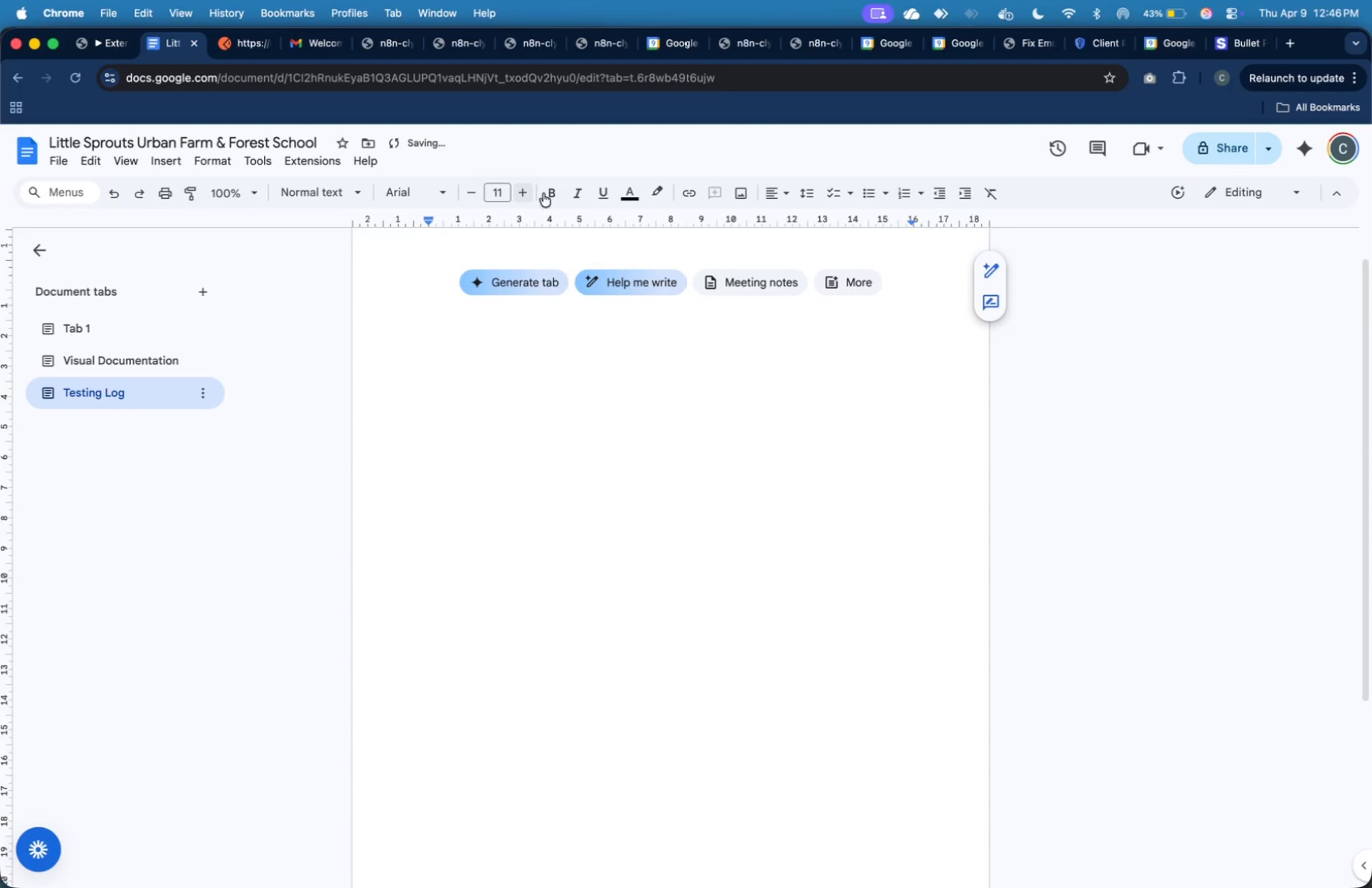 
left_click([554, 196])
 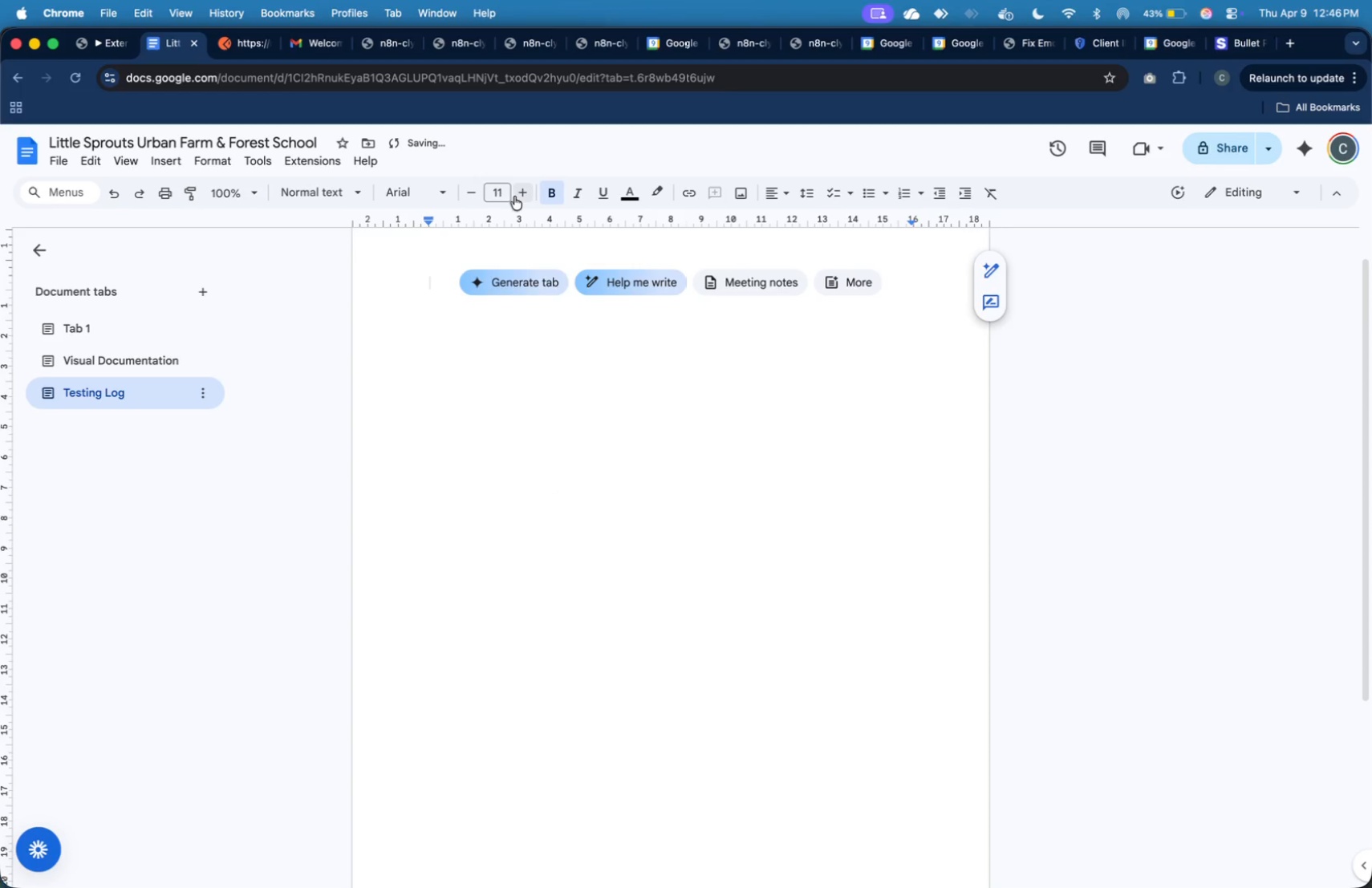 
double_click([518, 195])
 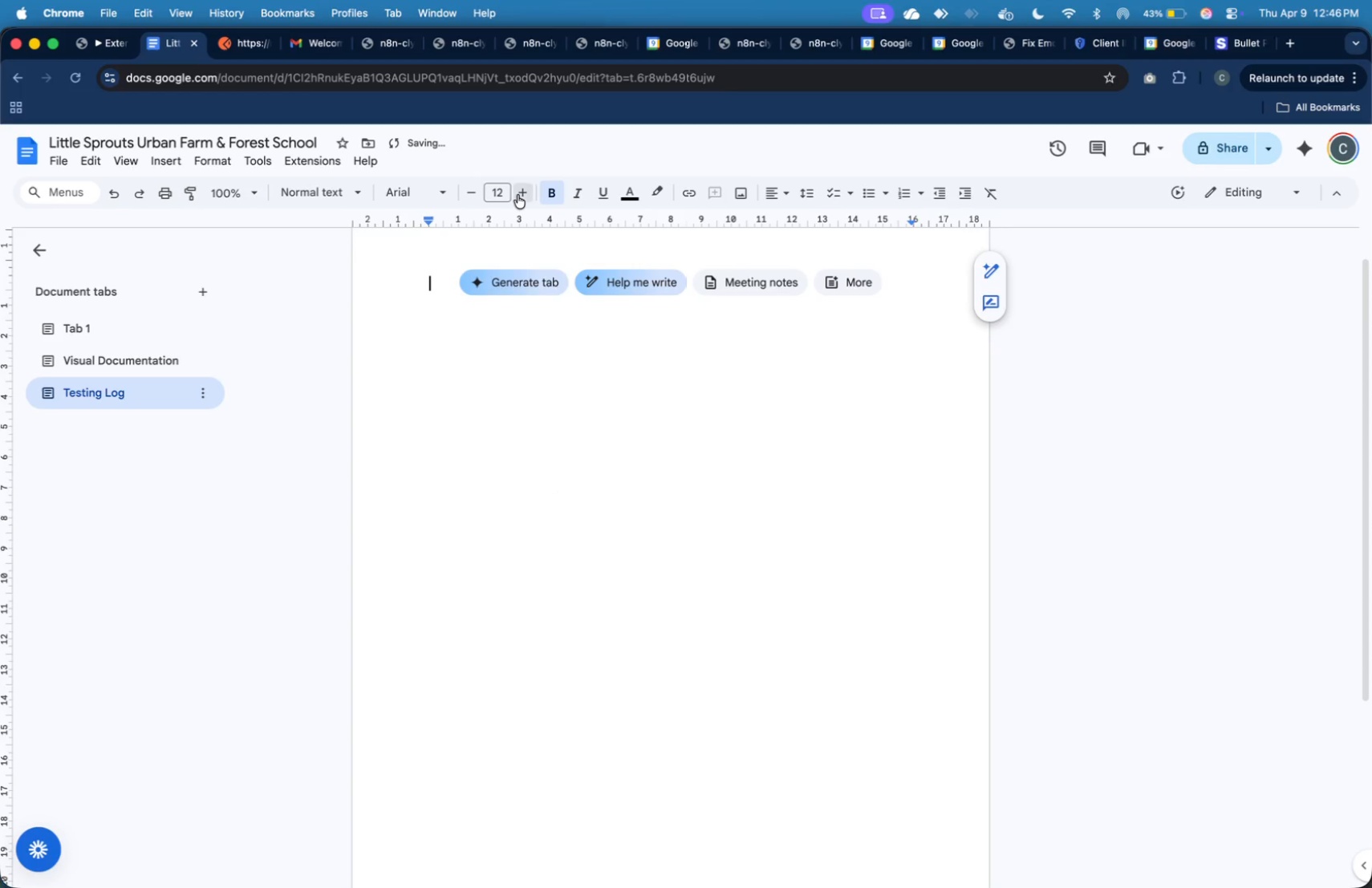 
triple_click([518, 195])
 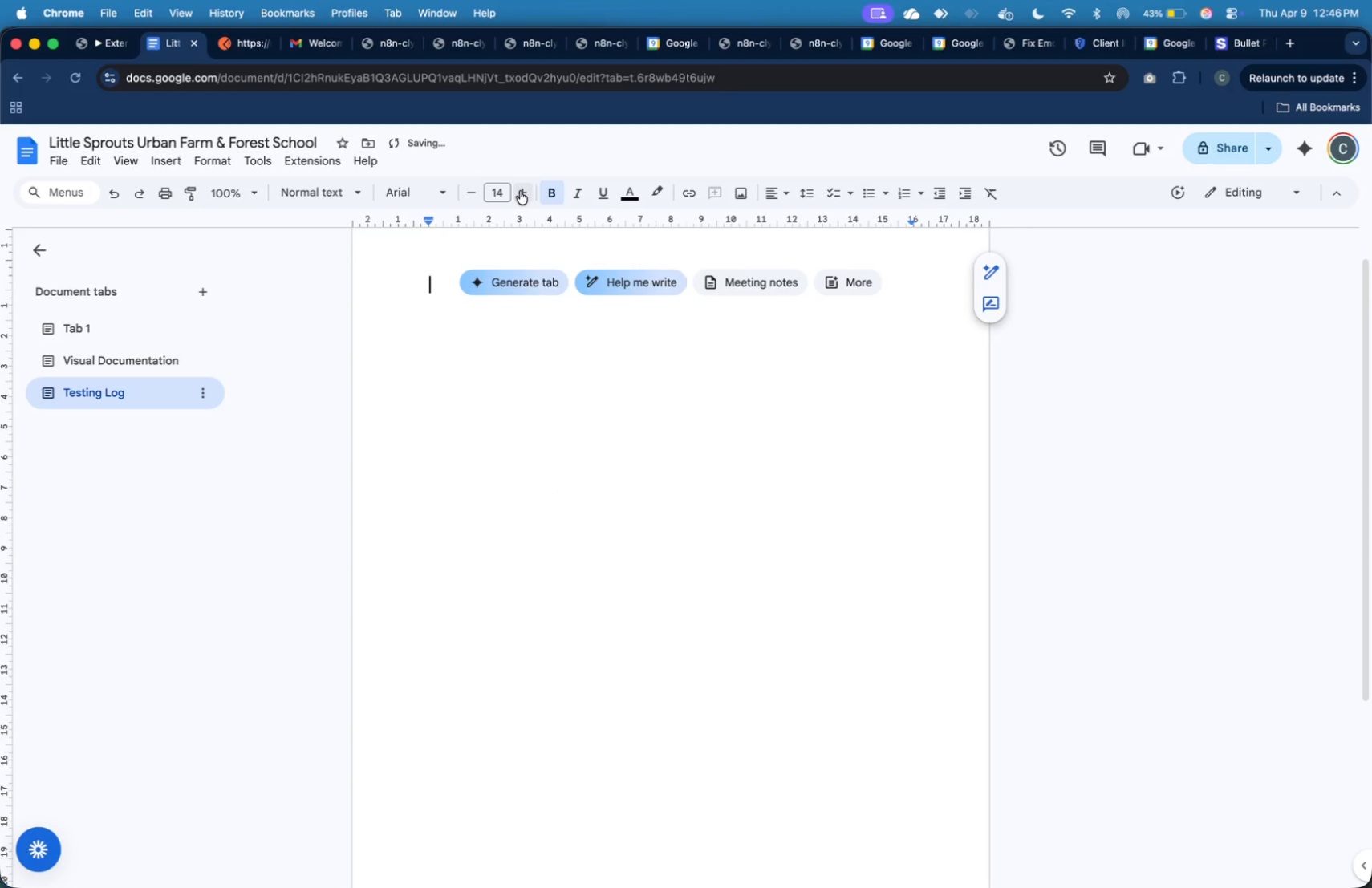 
type(1. Input:)
 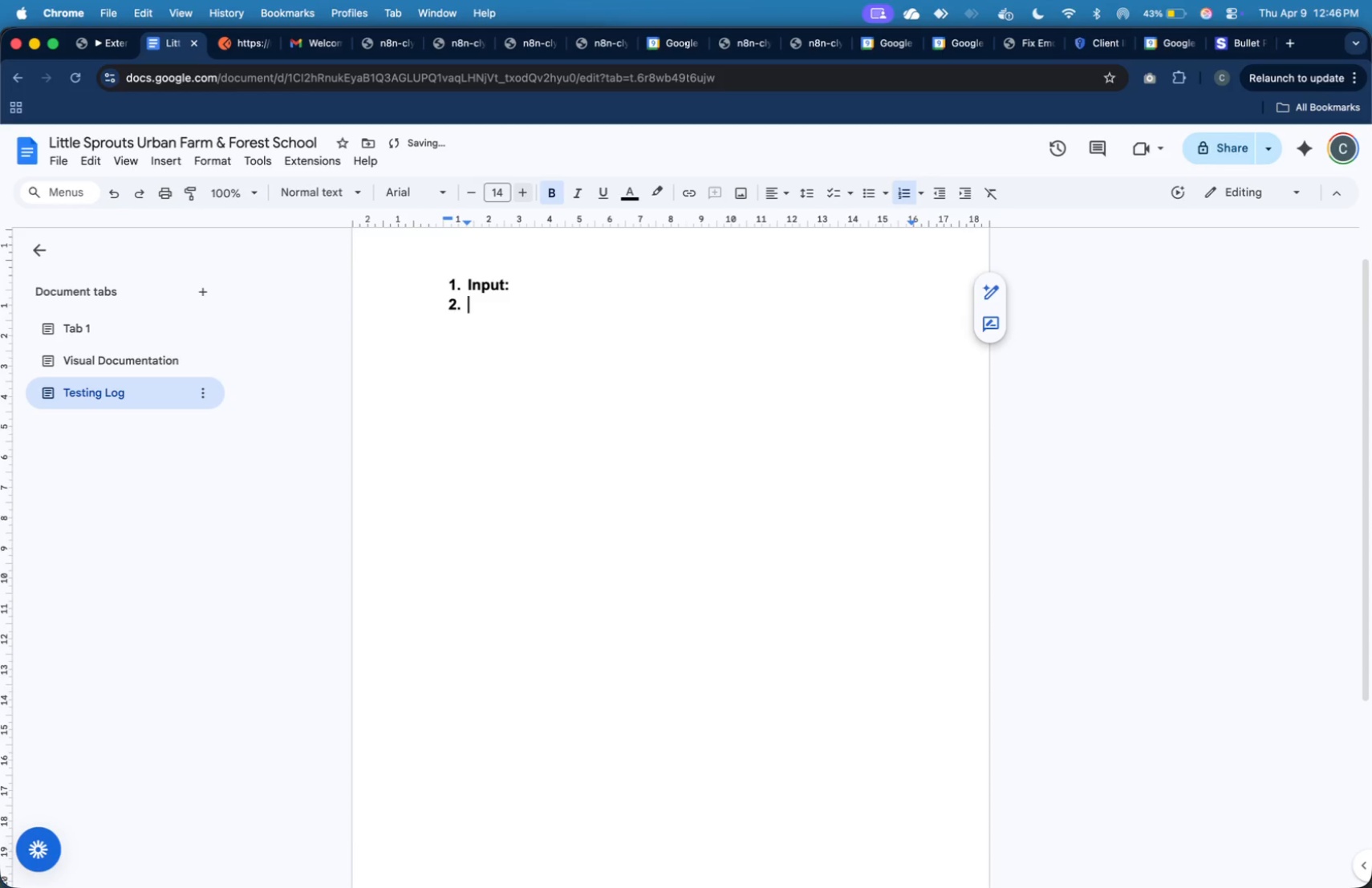 
 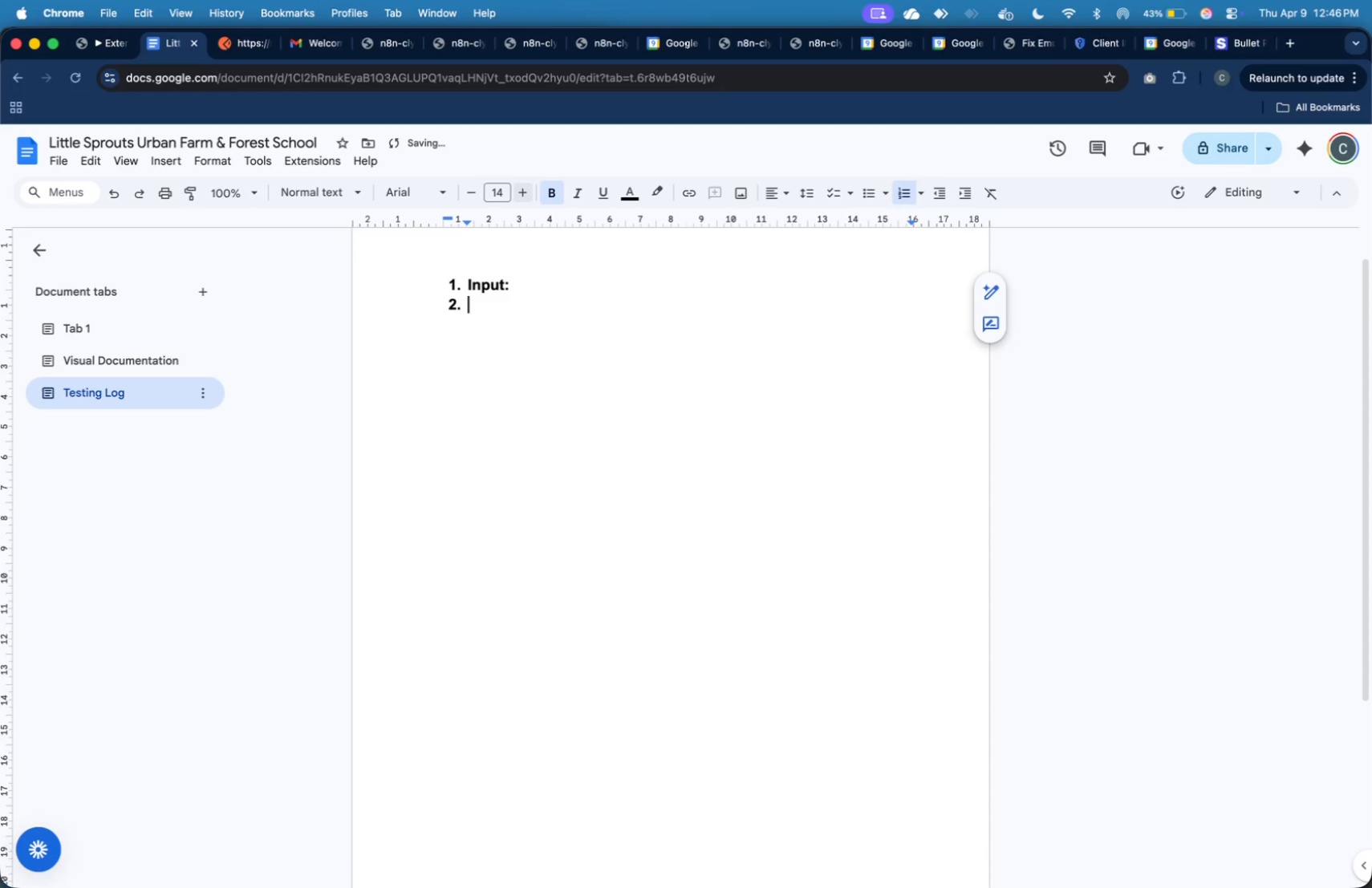 
key(Enter)
 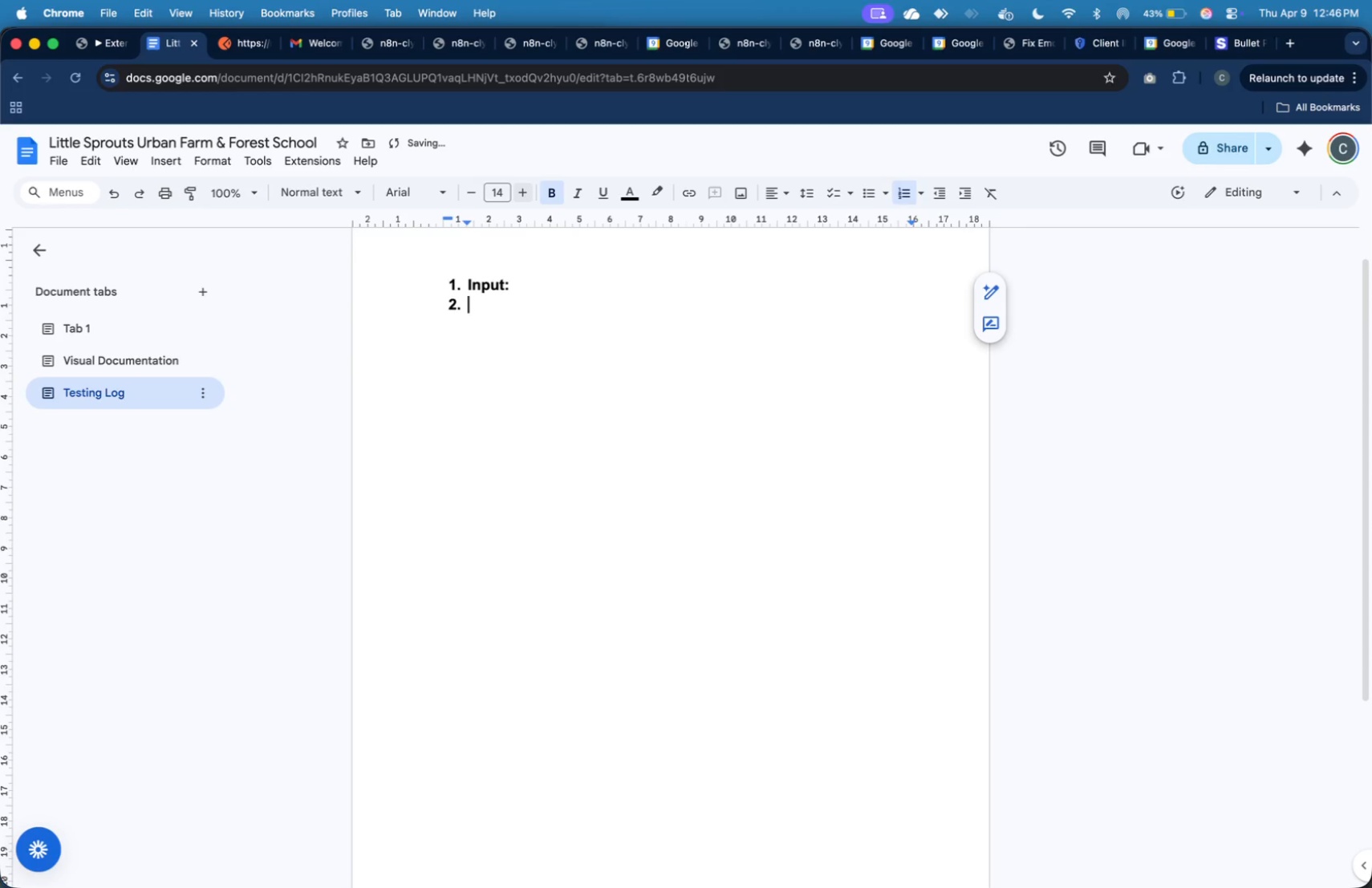 
key(Enter)
 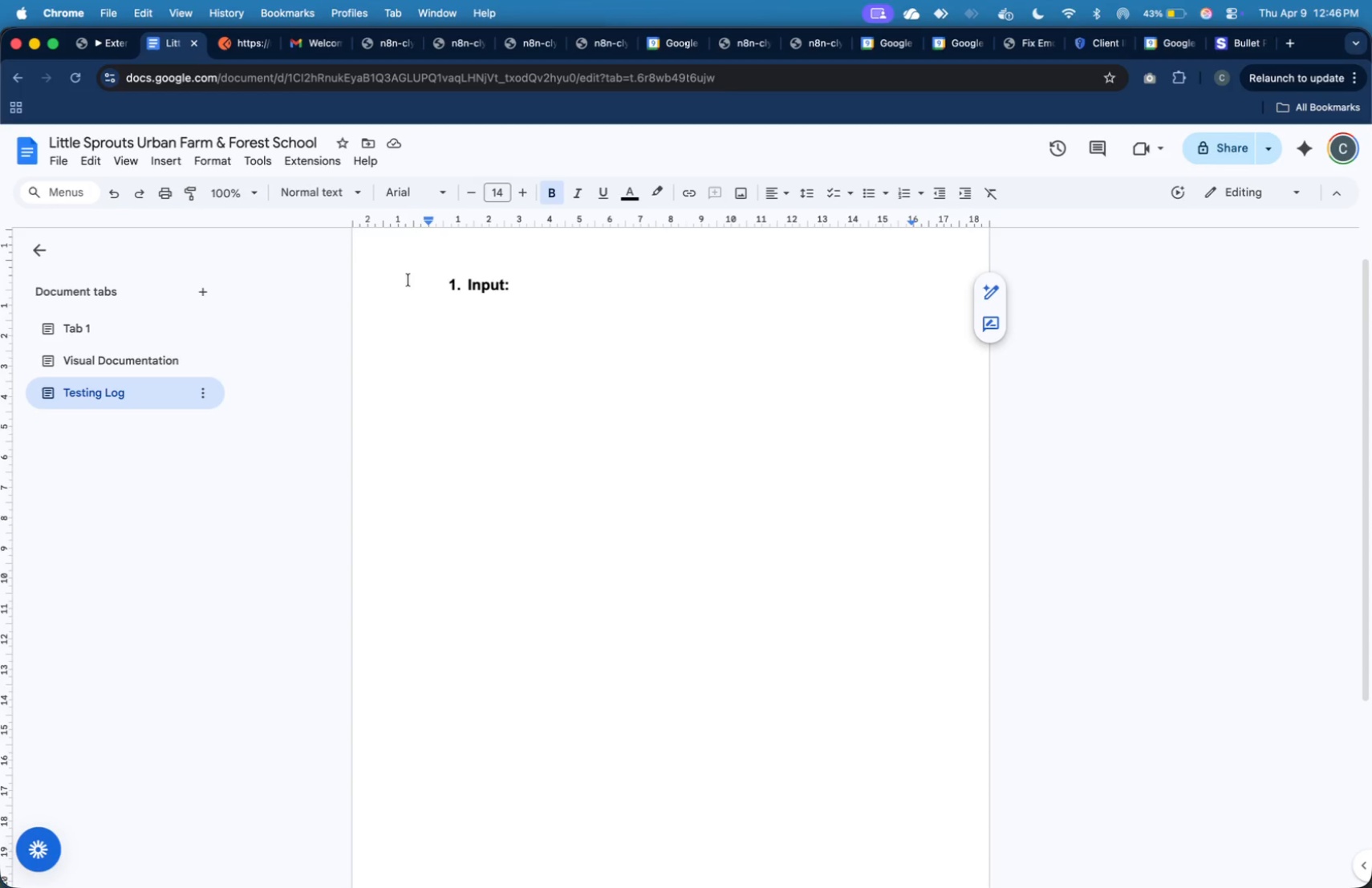 
wait(7.58)
 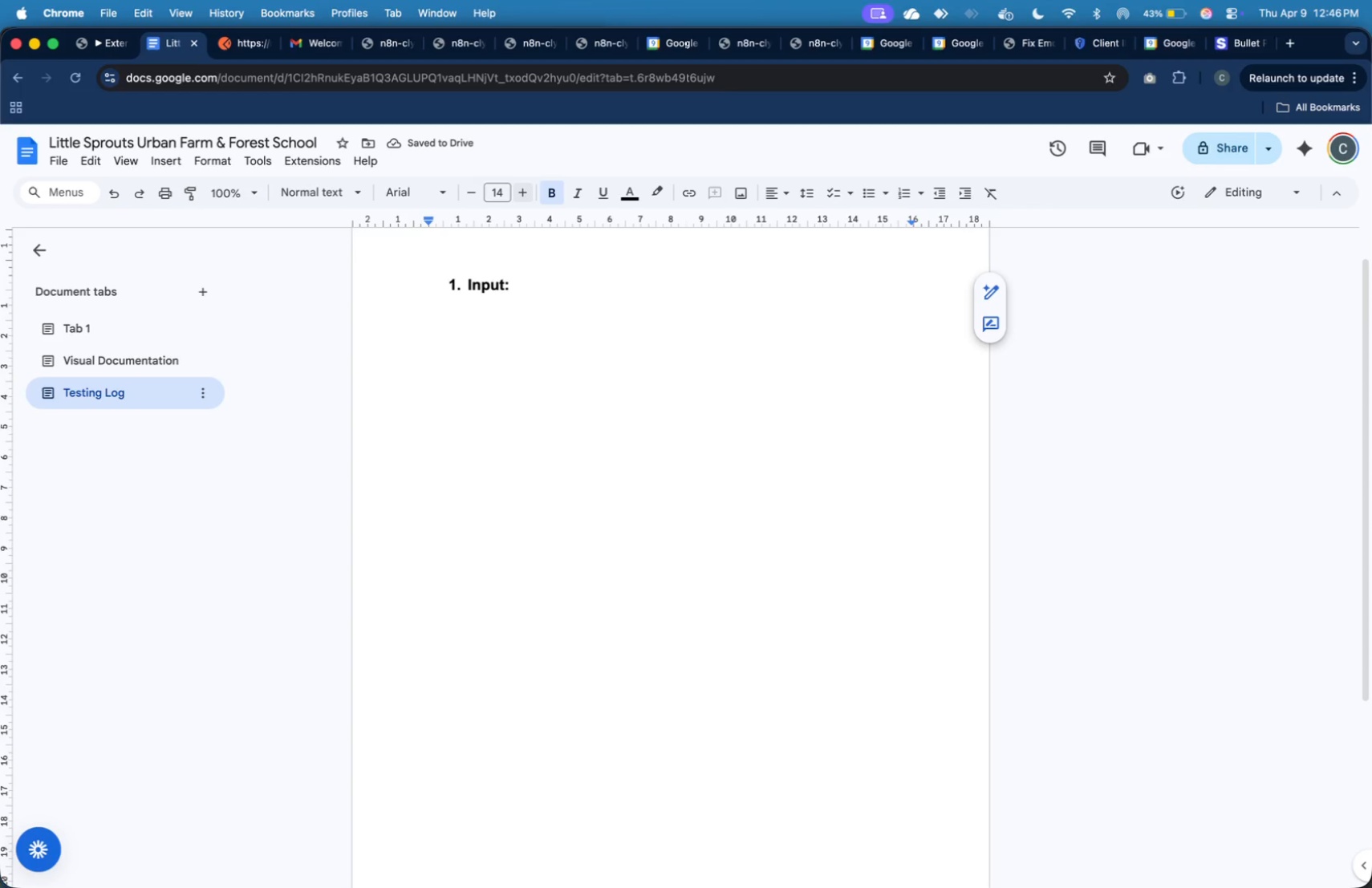 
key(Meta+CommandLeft)
 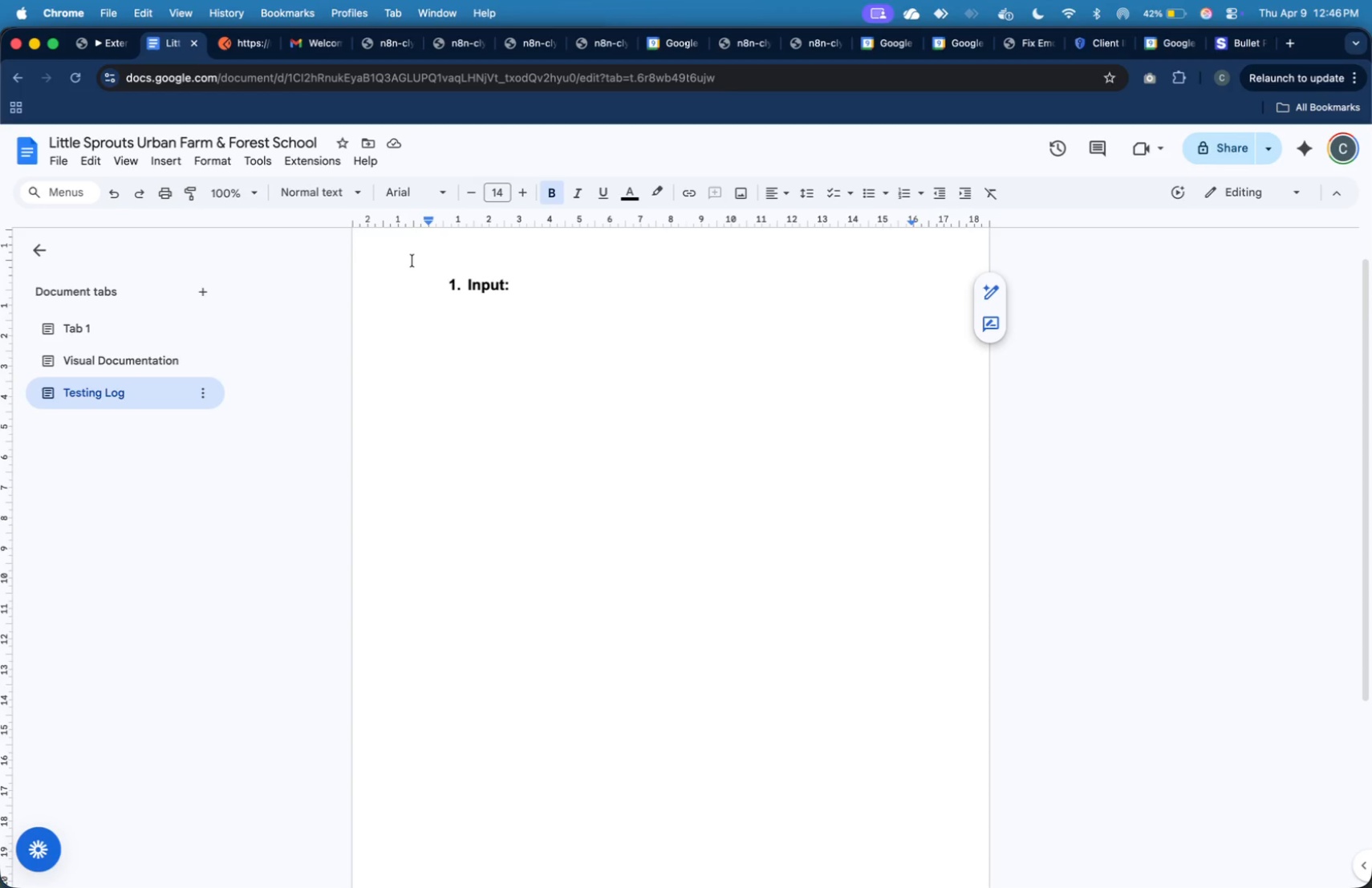 
key(Meta+Tab)